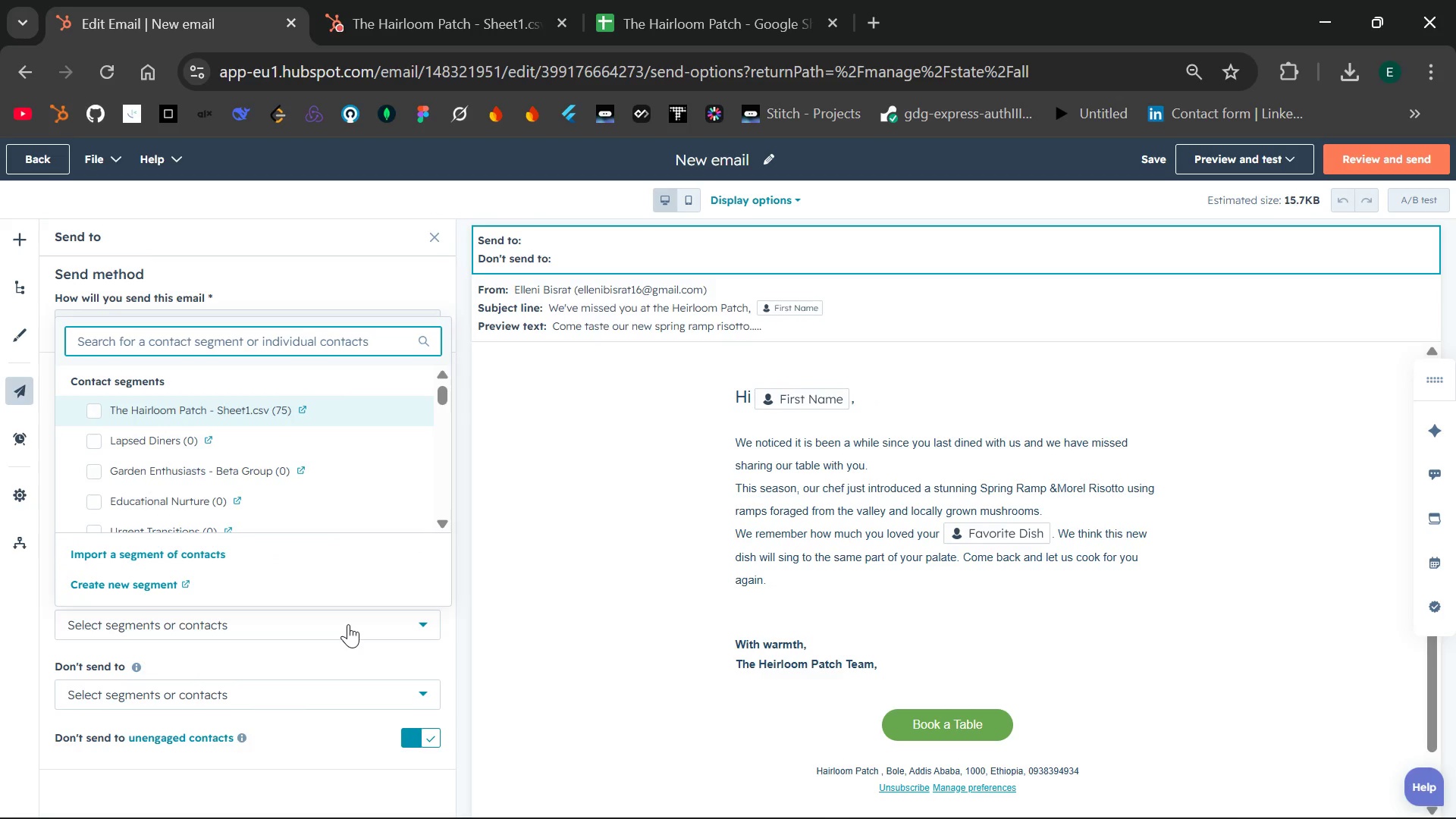 
wait(10.59)
 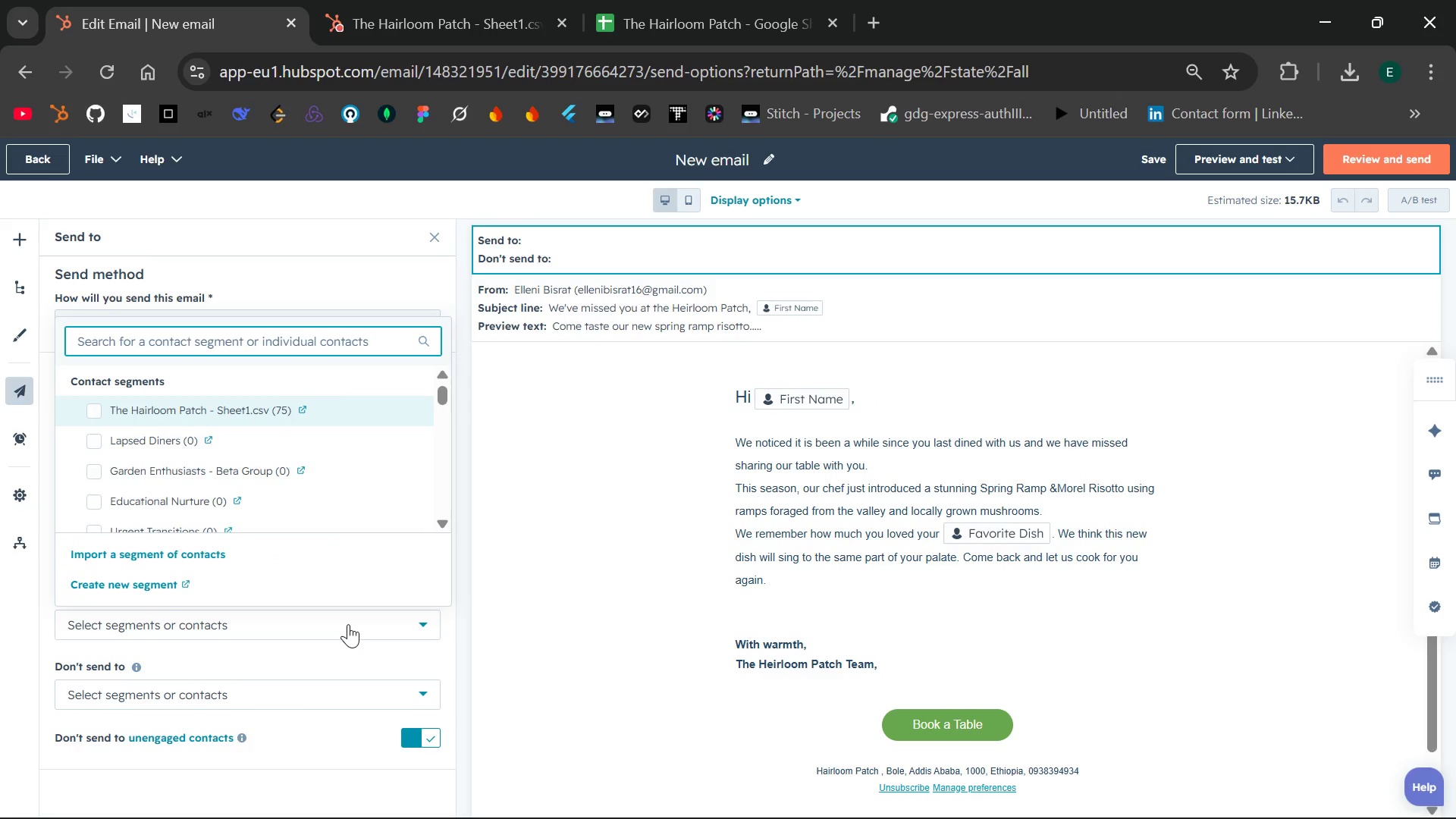 
left_click([91, 404])
 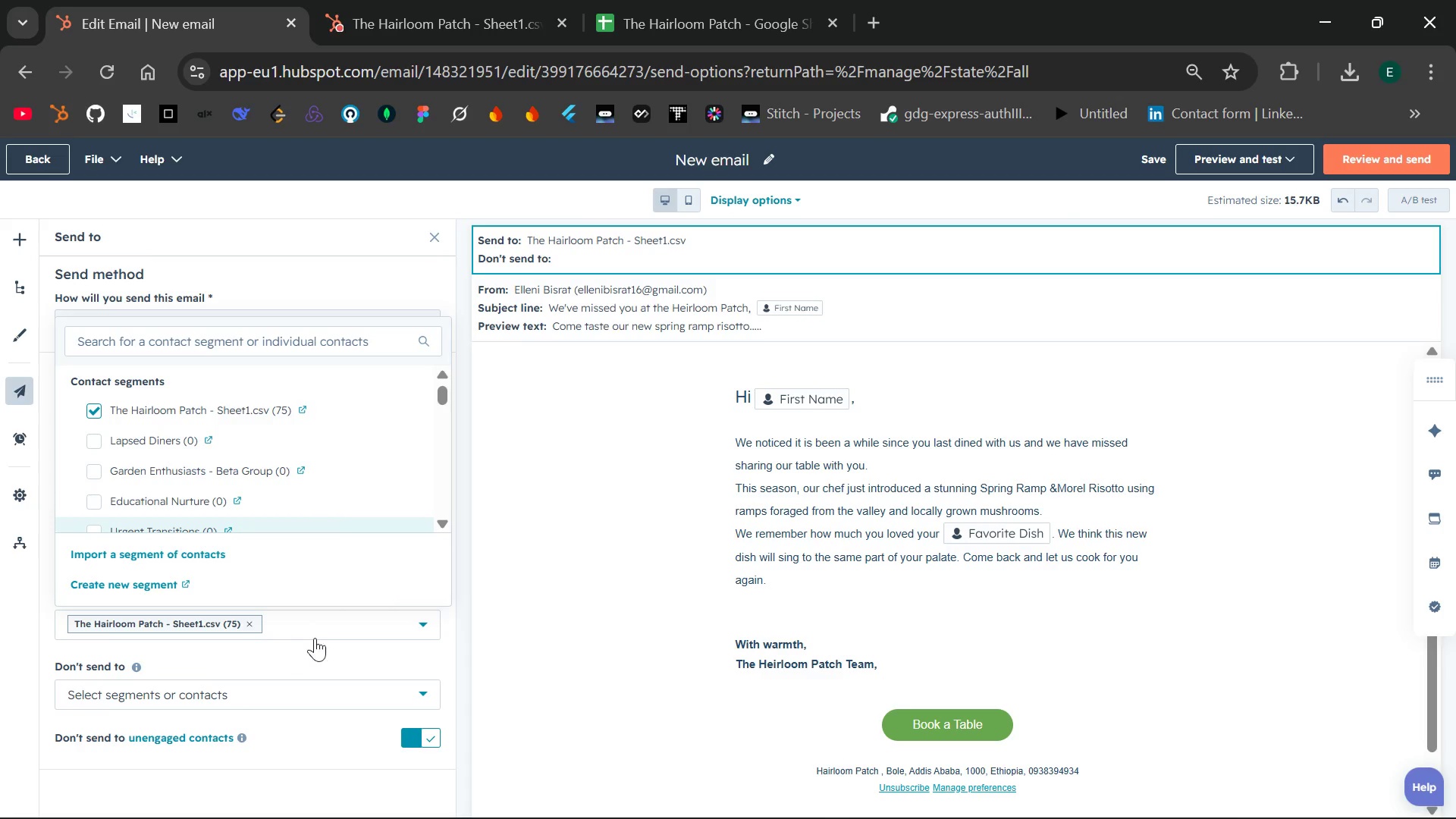 
left_click([330, 632])
 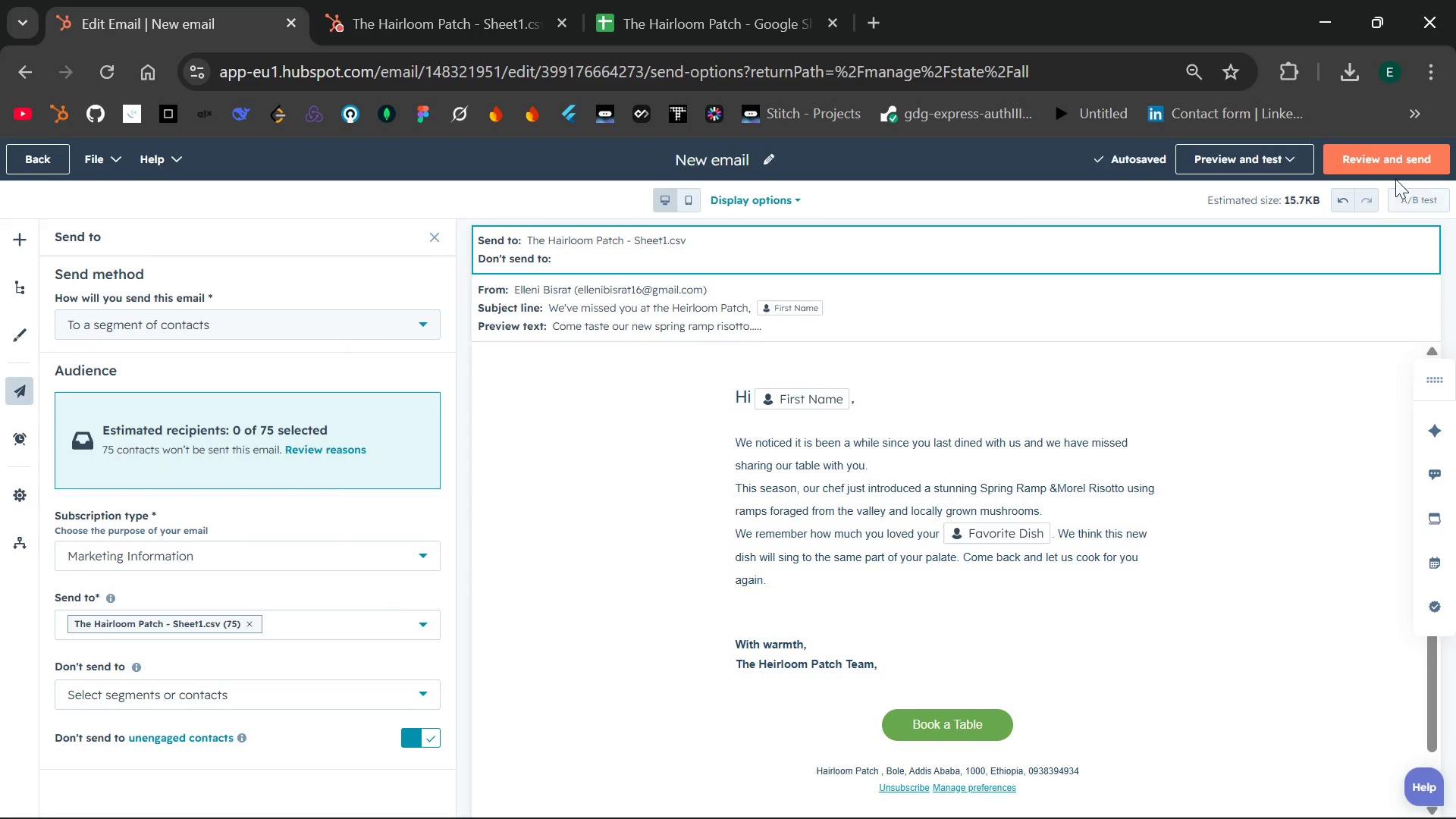 
left_click([1409, 155])
 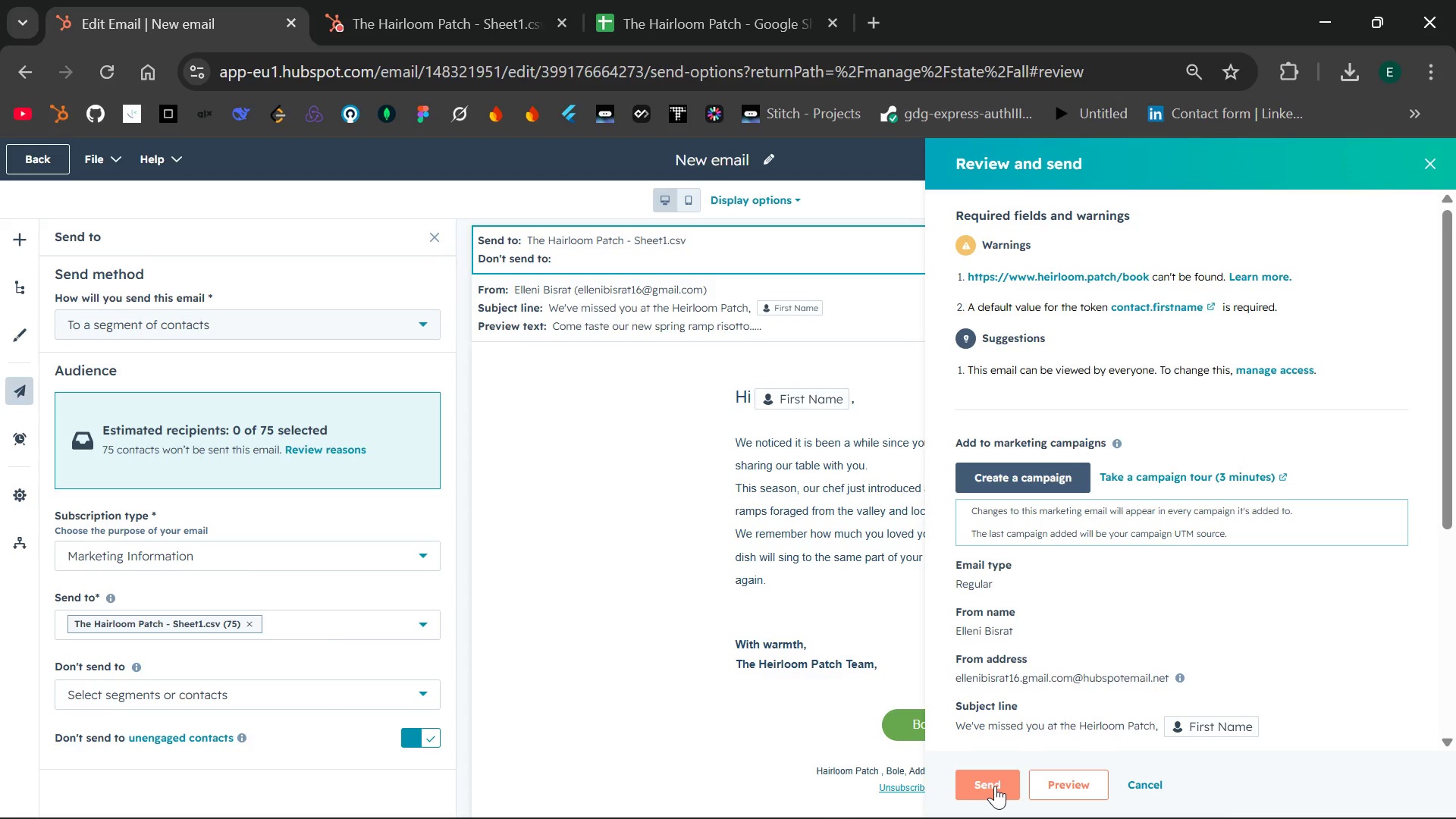 
wait(5.39)
 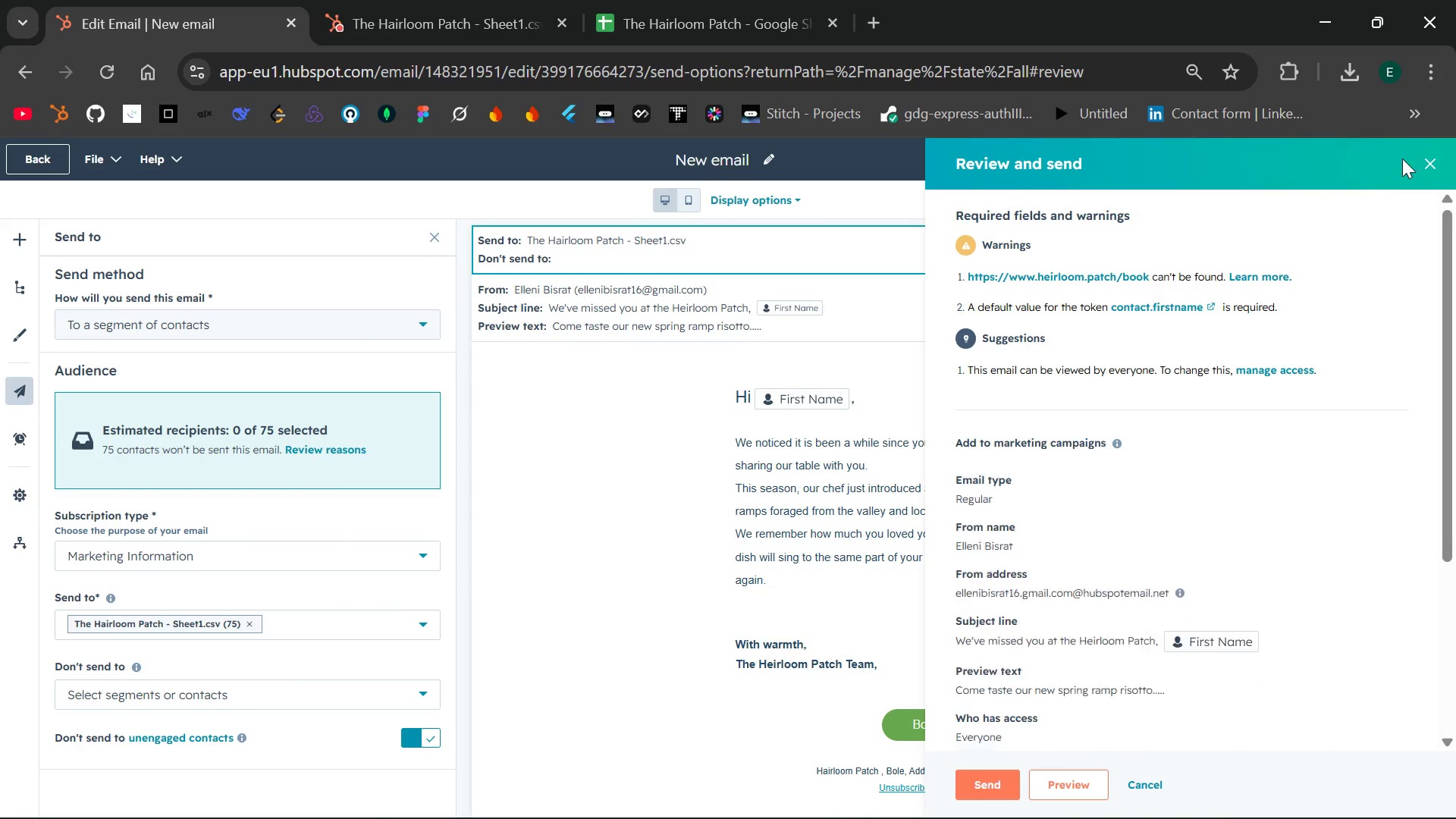 
left_click([995, 786])
 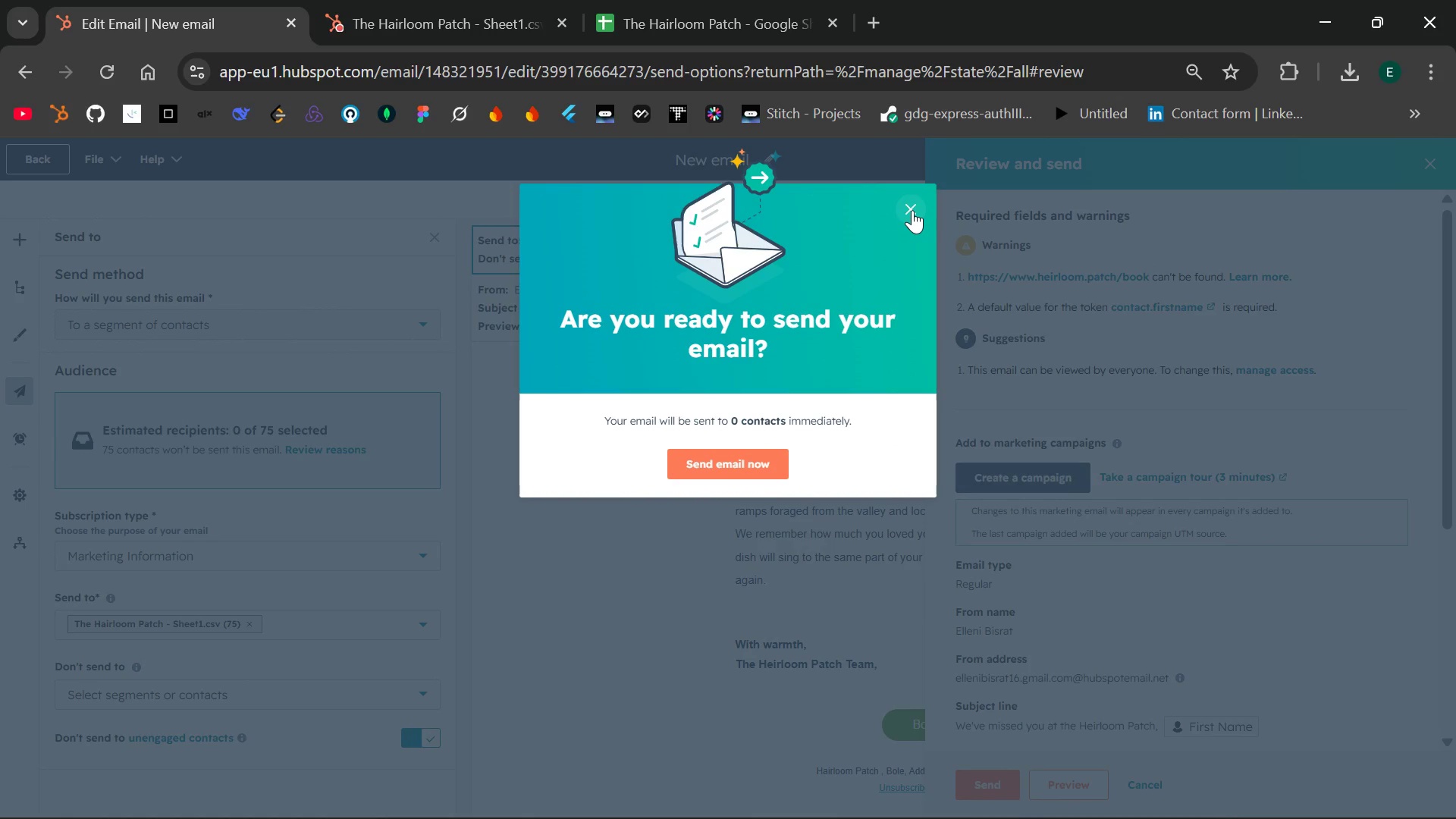 
wait(6.28)
 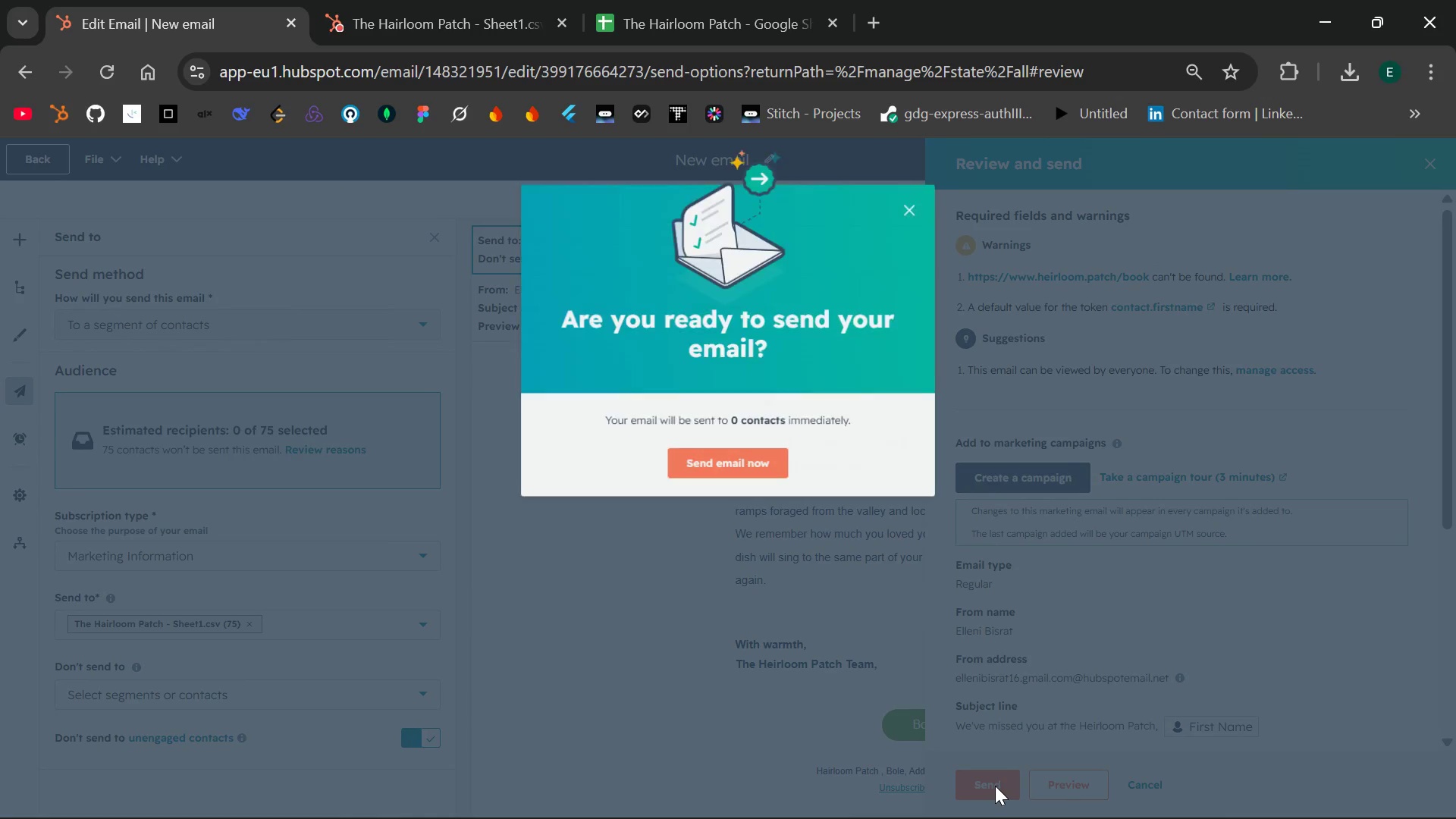 
left_click([912, 210])
 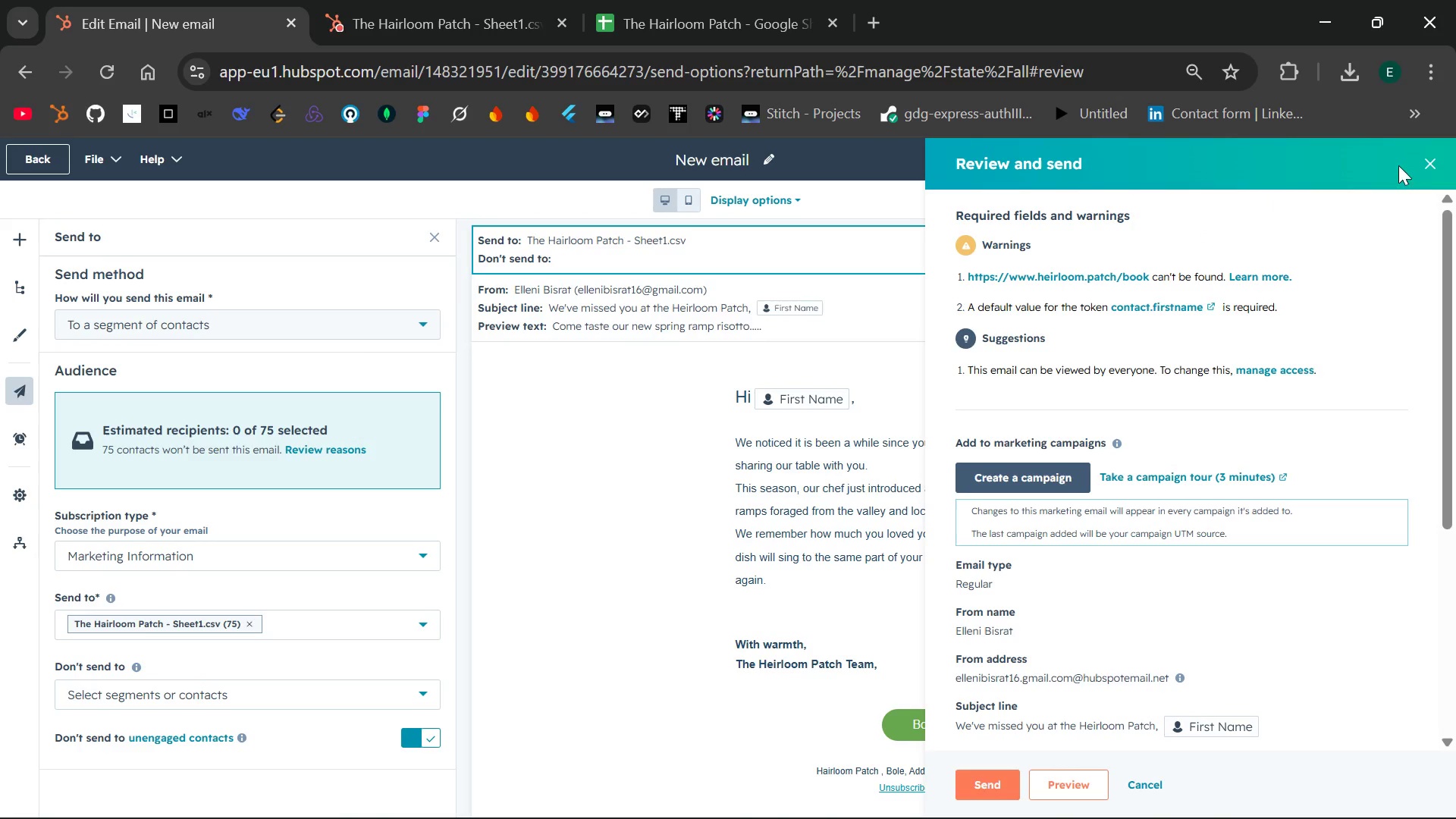 
left_click([1437, 149])
 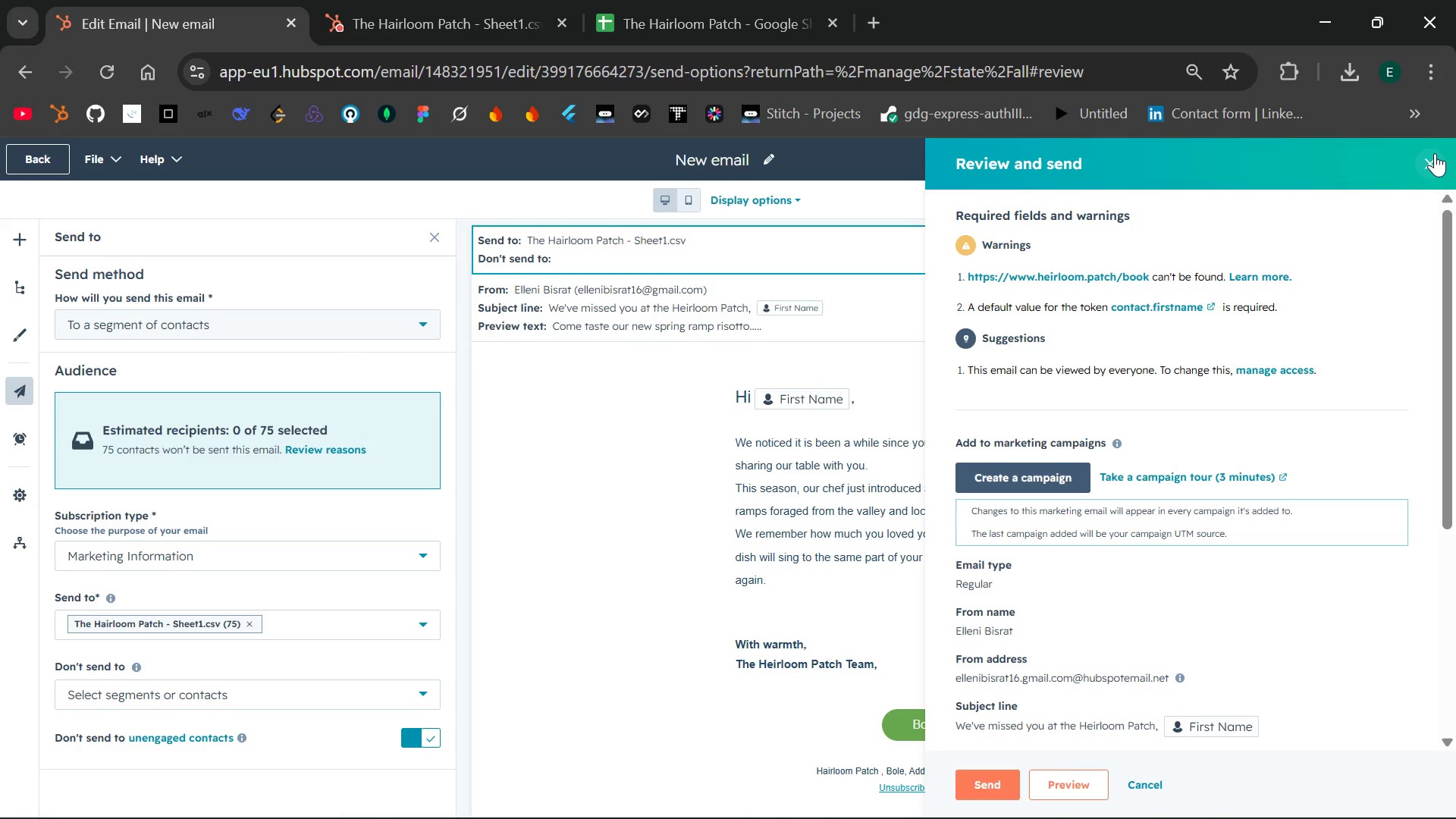 
left_click([1435, 155])
 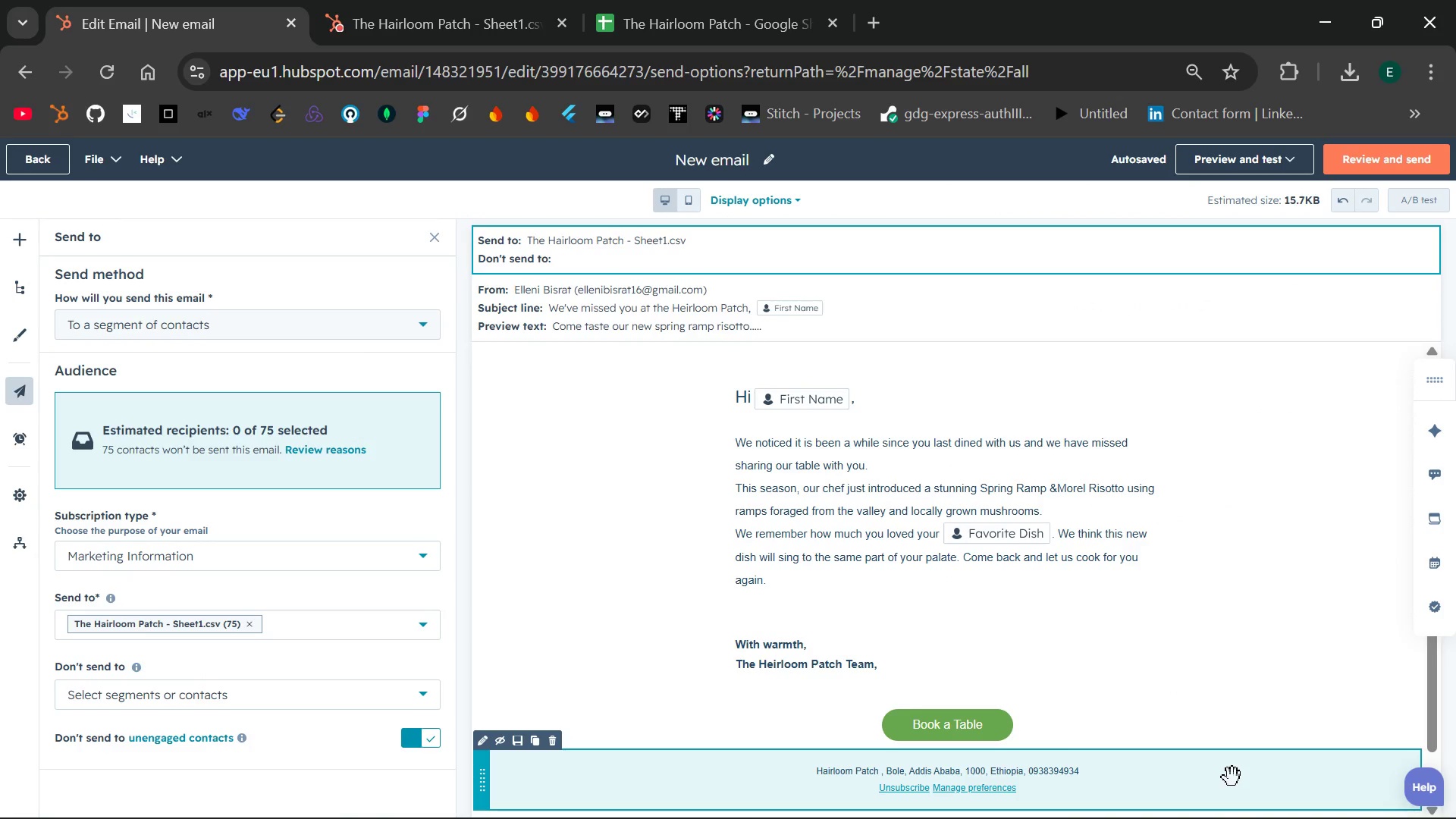 
wait(5.89)
 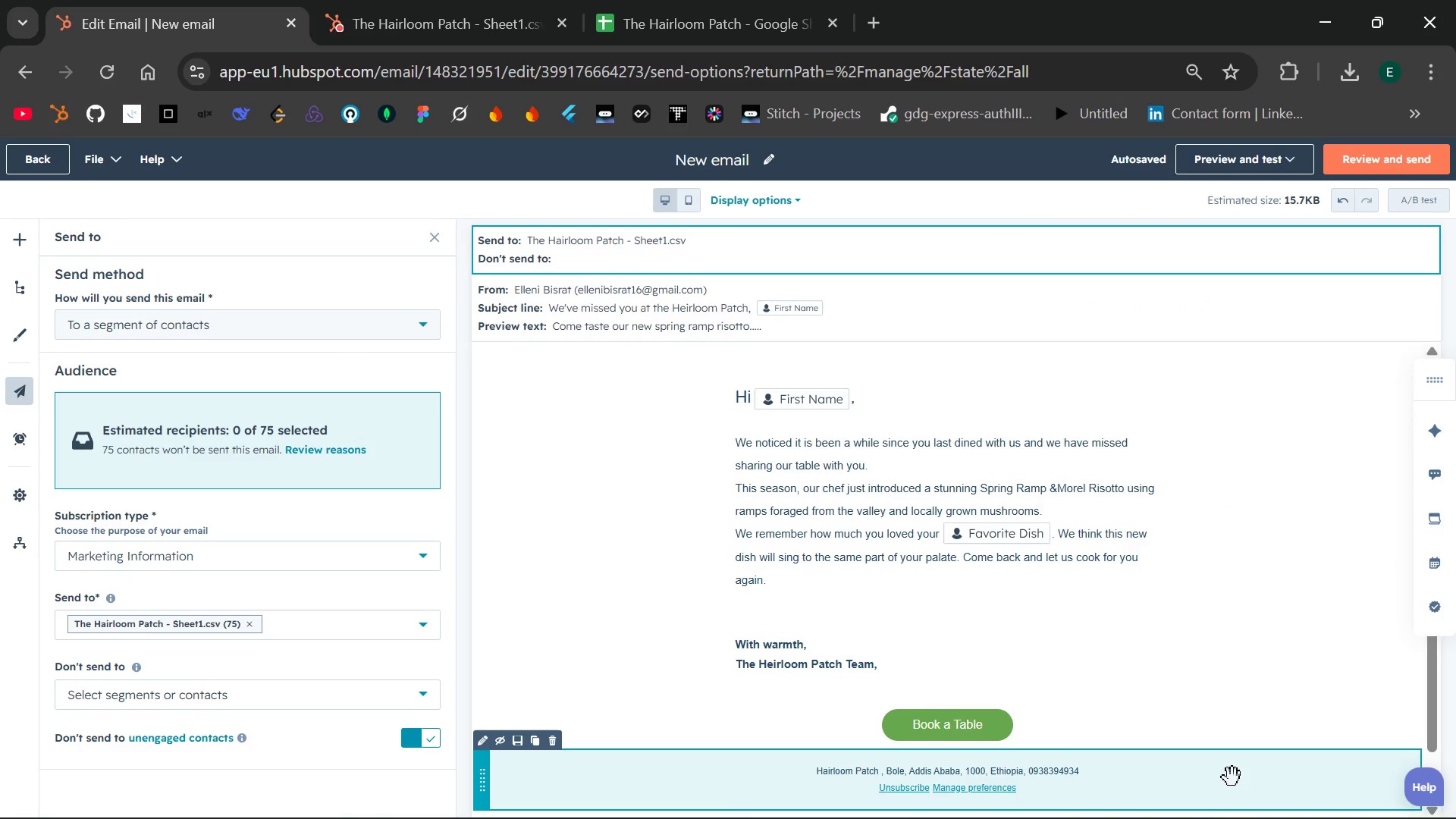 
key(PrintScreen)
 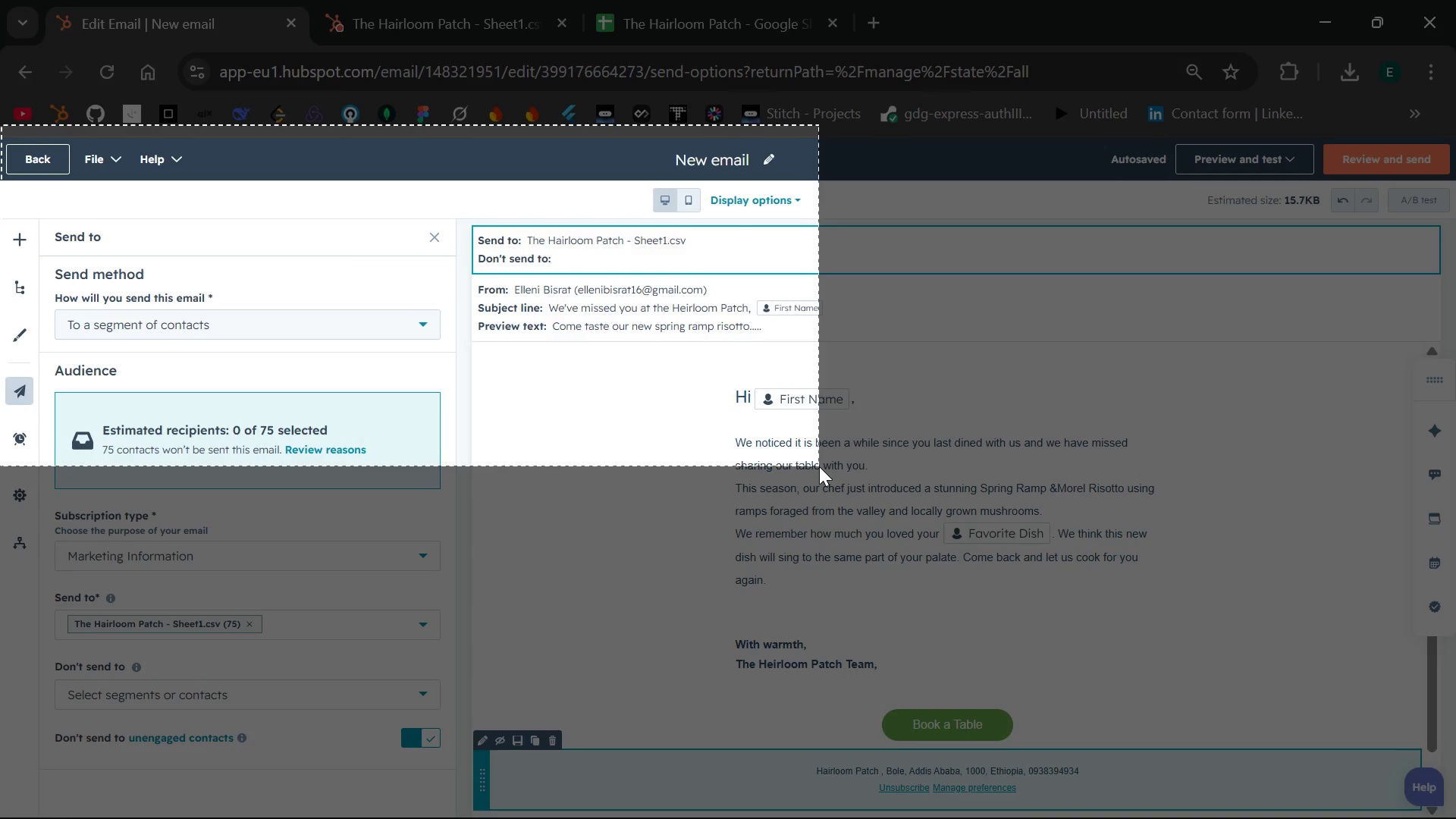 
wait(8.38)
 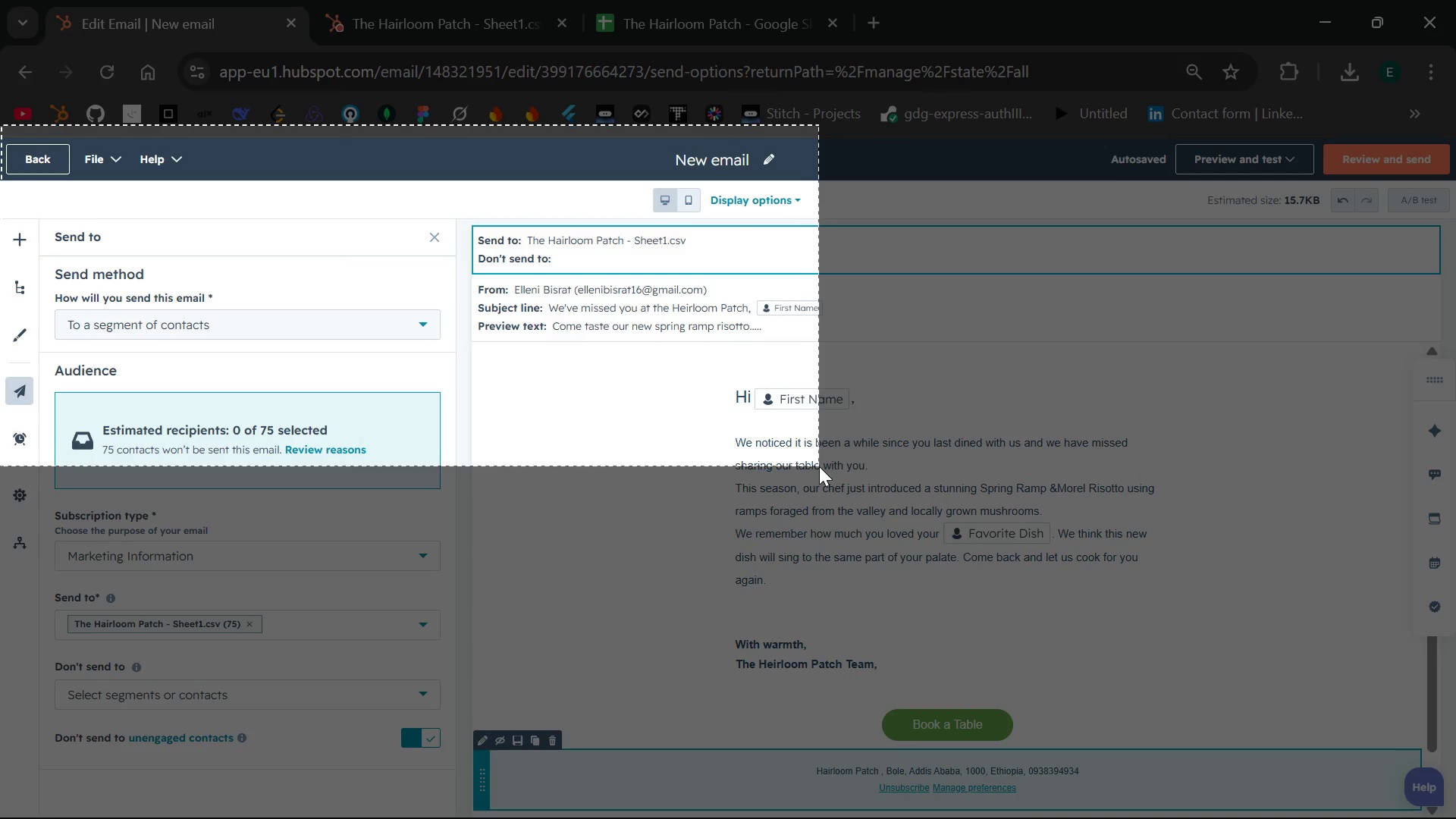 
double_click([775, 165])
 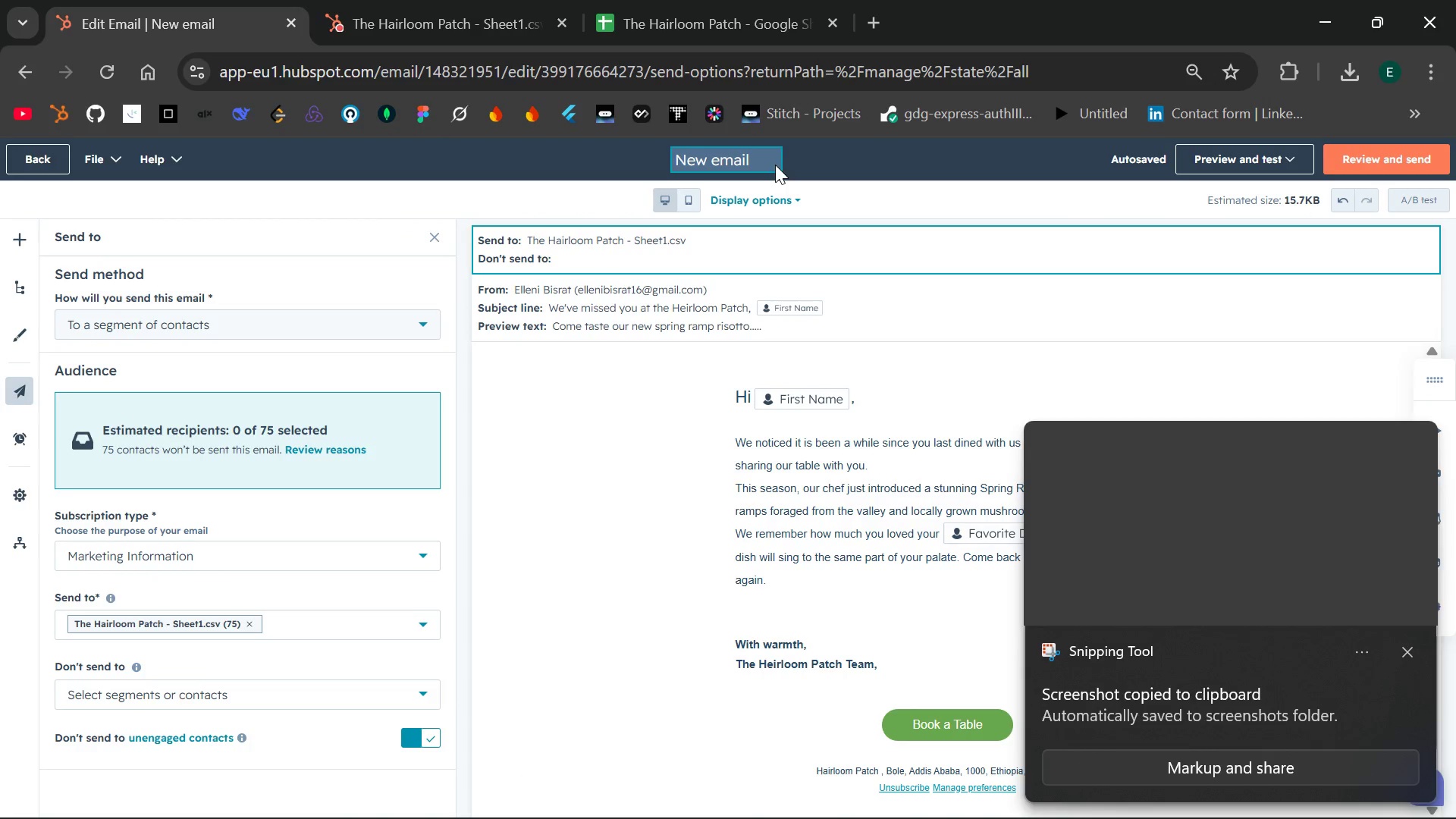 
key(Backspace)
key(Backspace)
type(LApsed )
 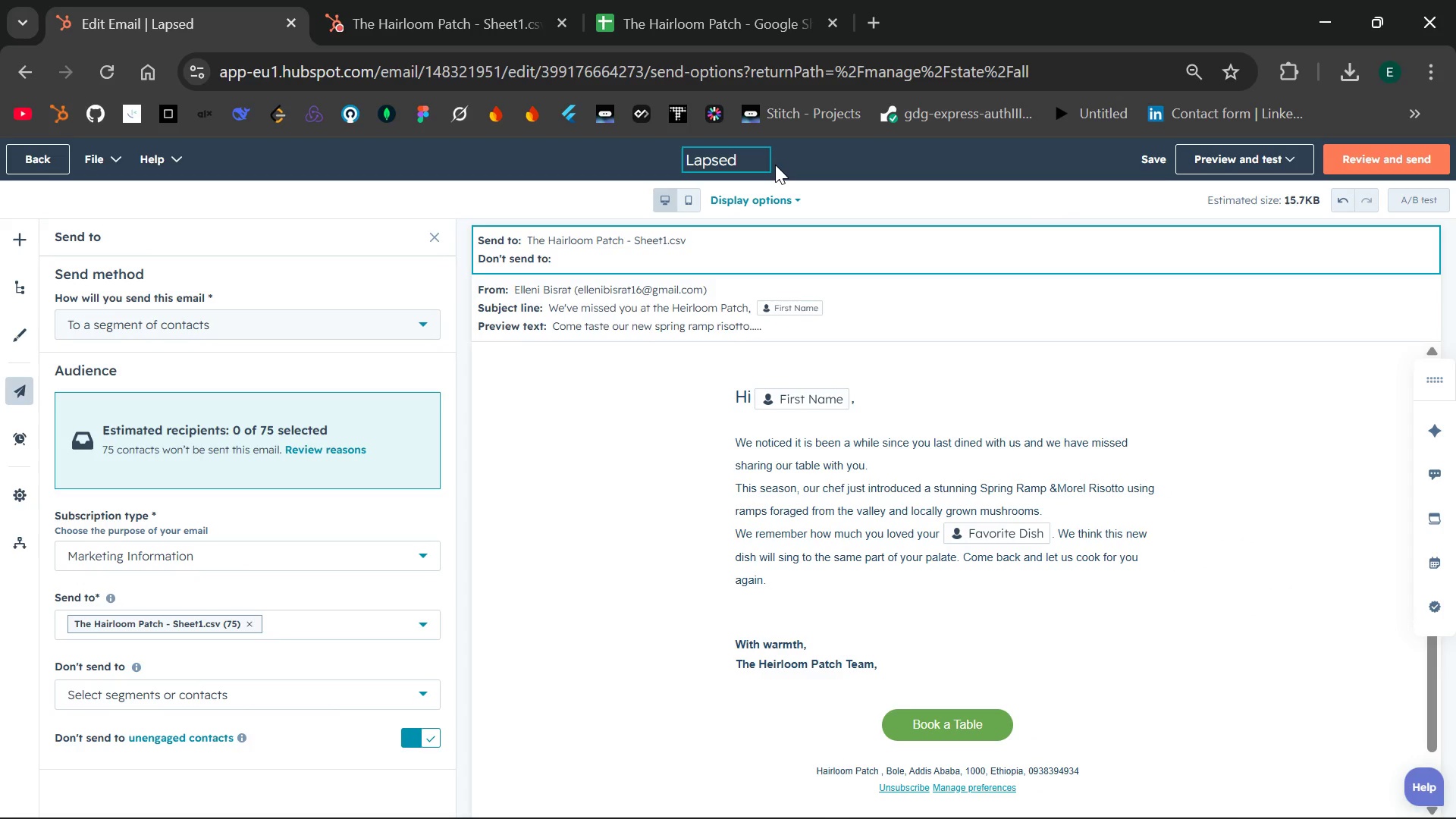 